 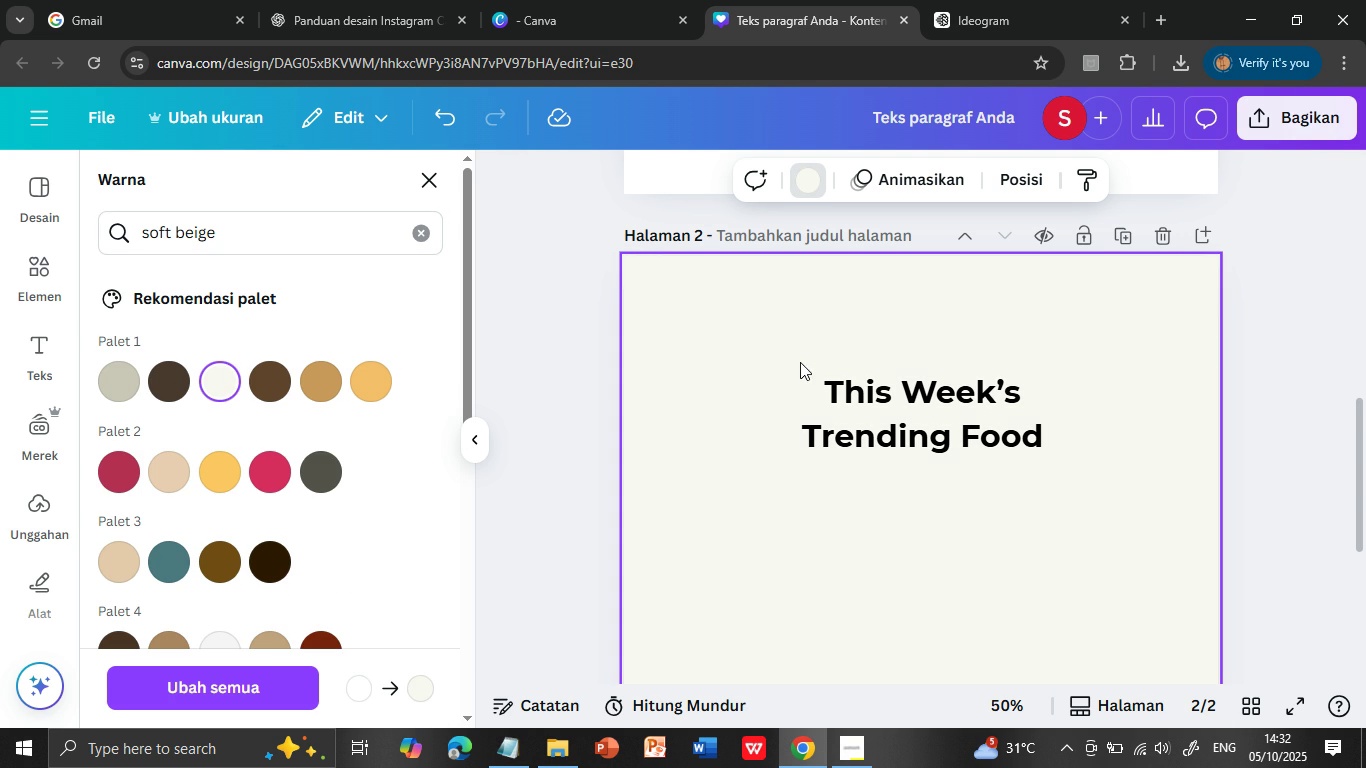 
left_click([1001, 15])
 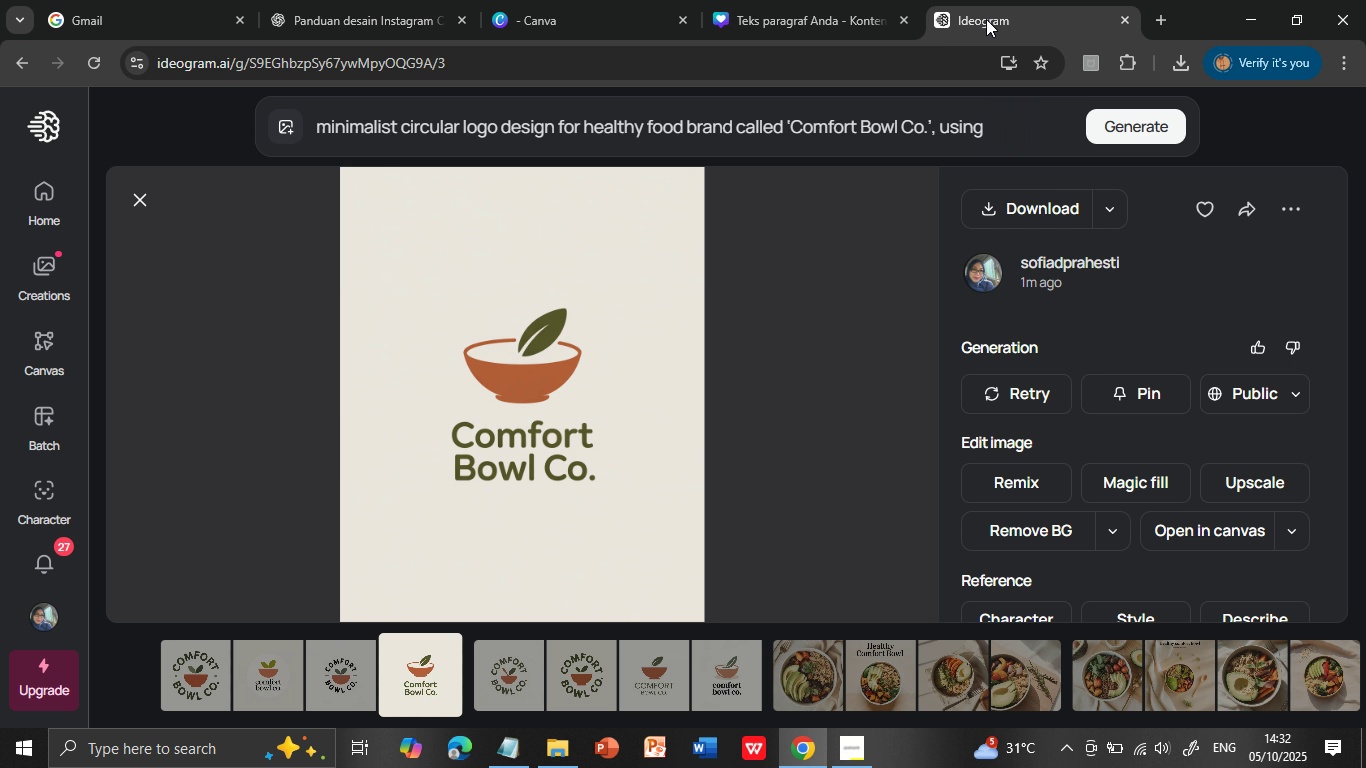 
wait(7.57)
 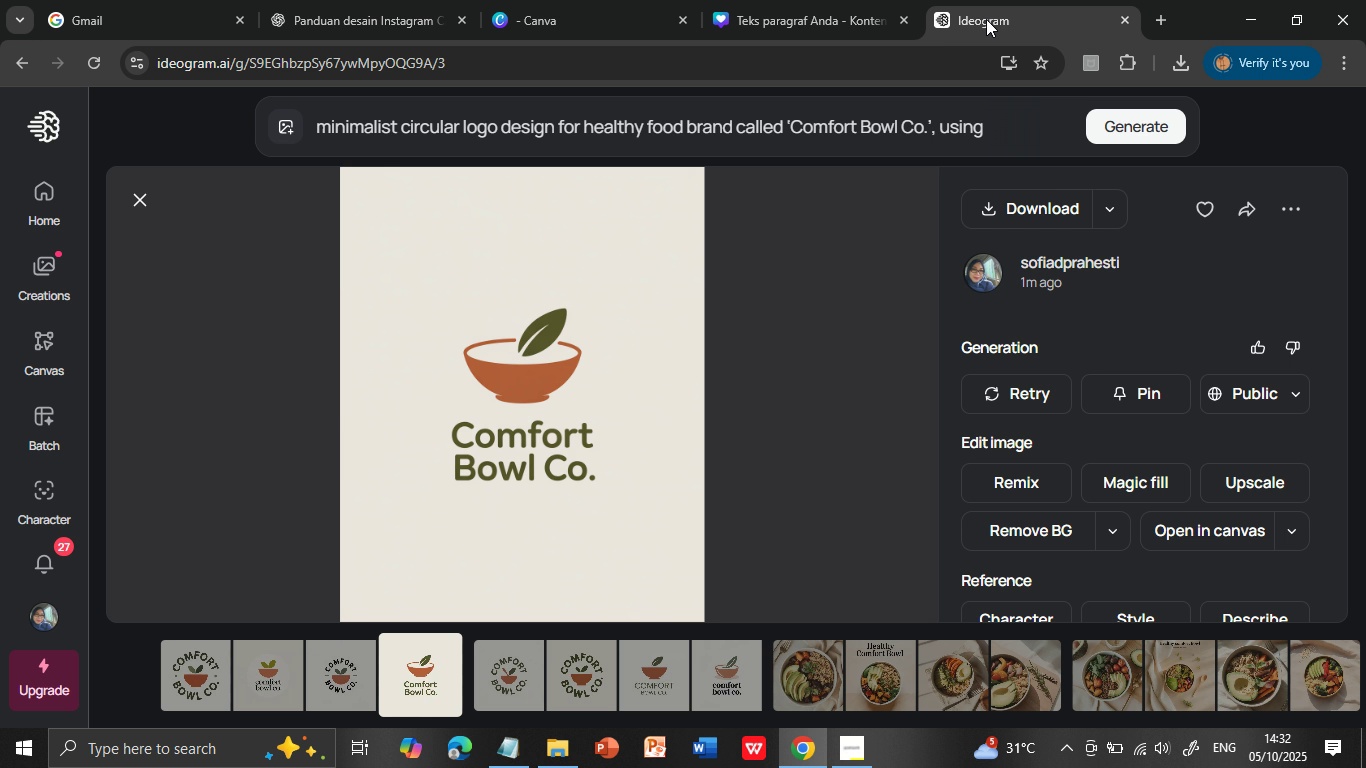 
left_click([858, 121])
 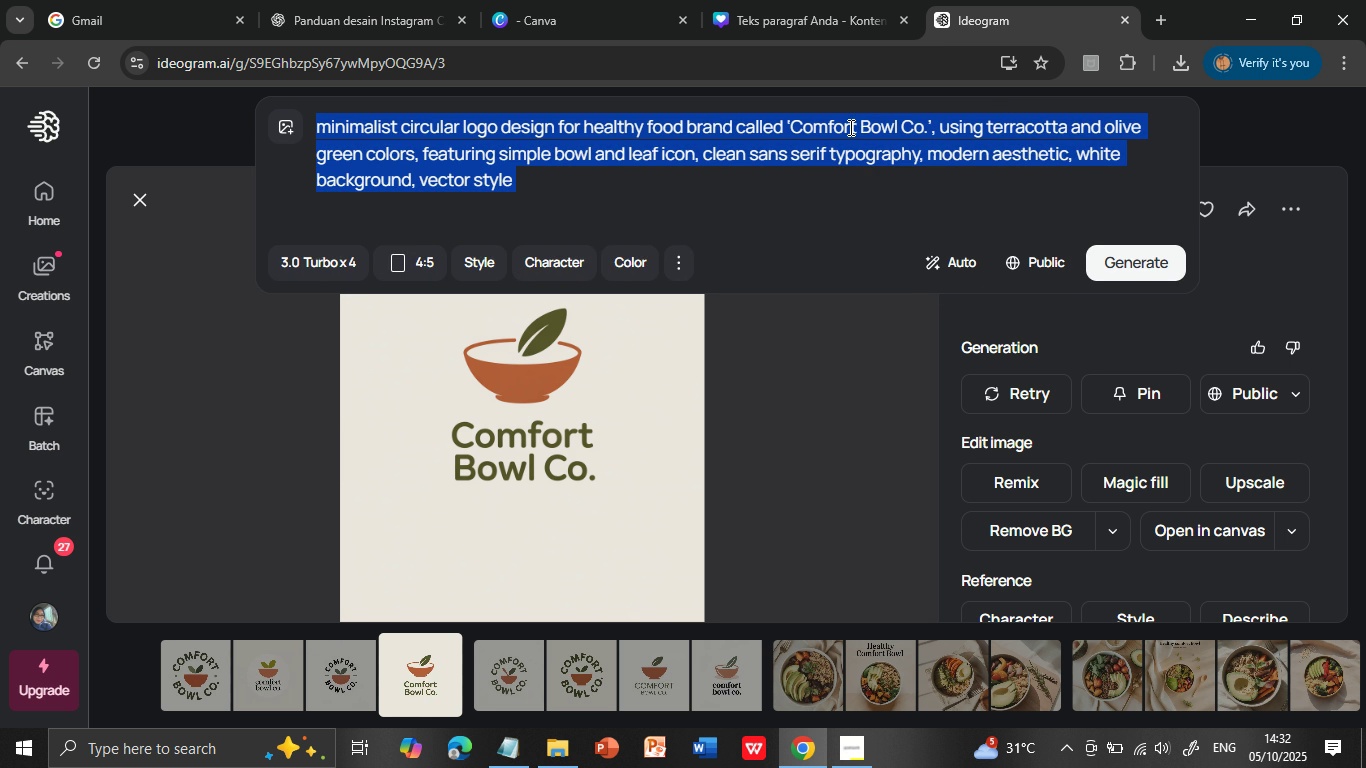 
double_click([849, 127])
 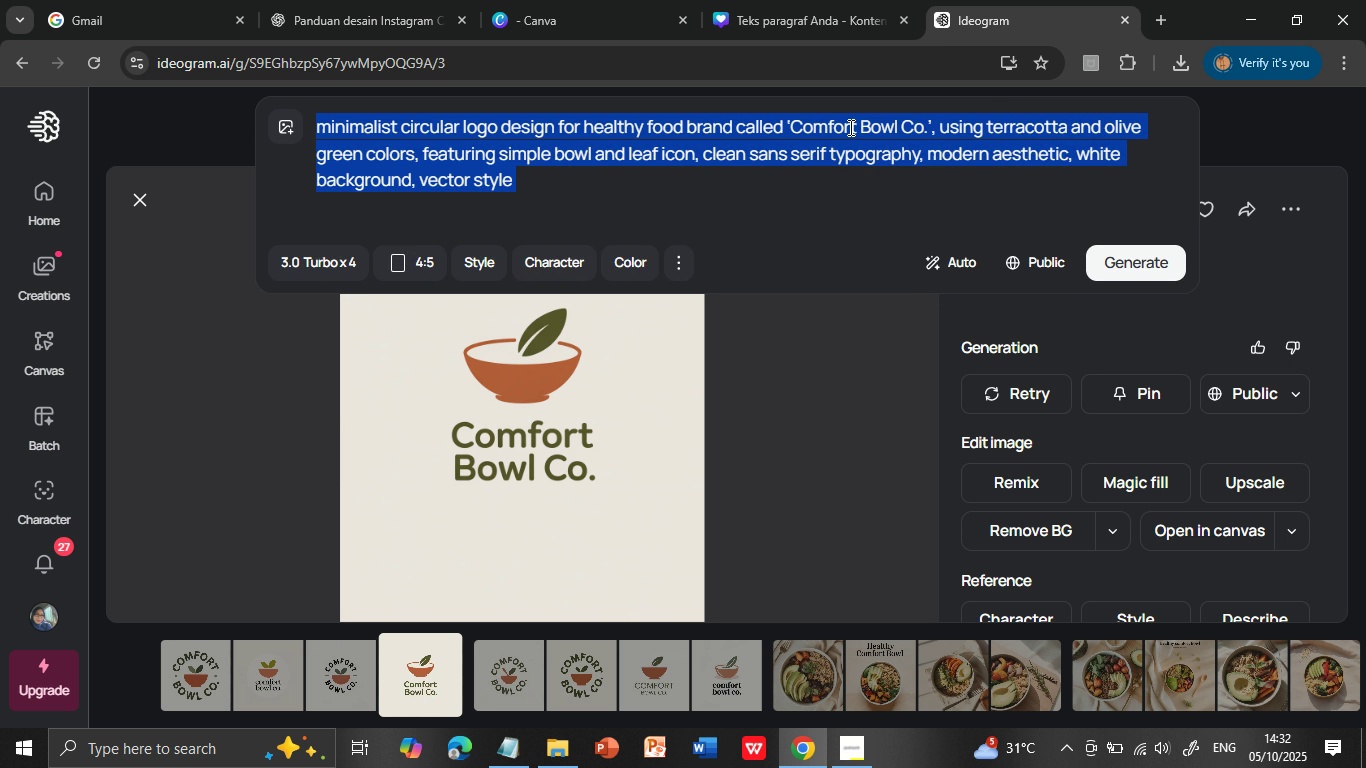 
triple_click([849, 127])